 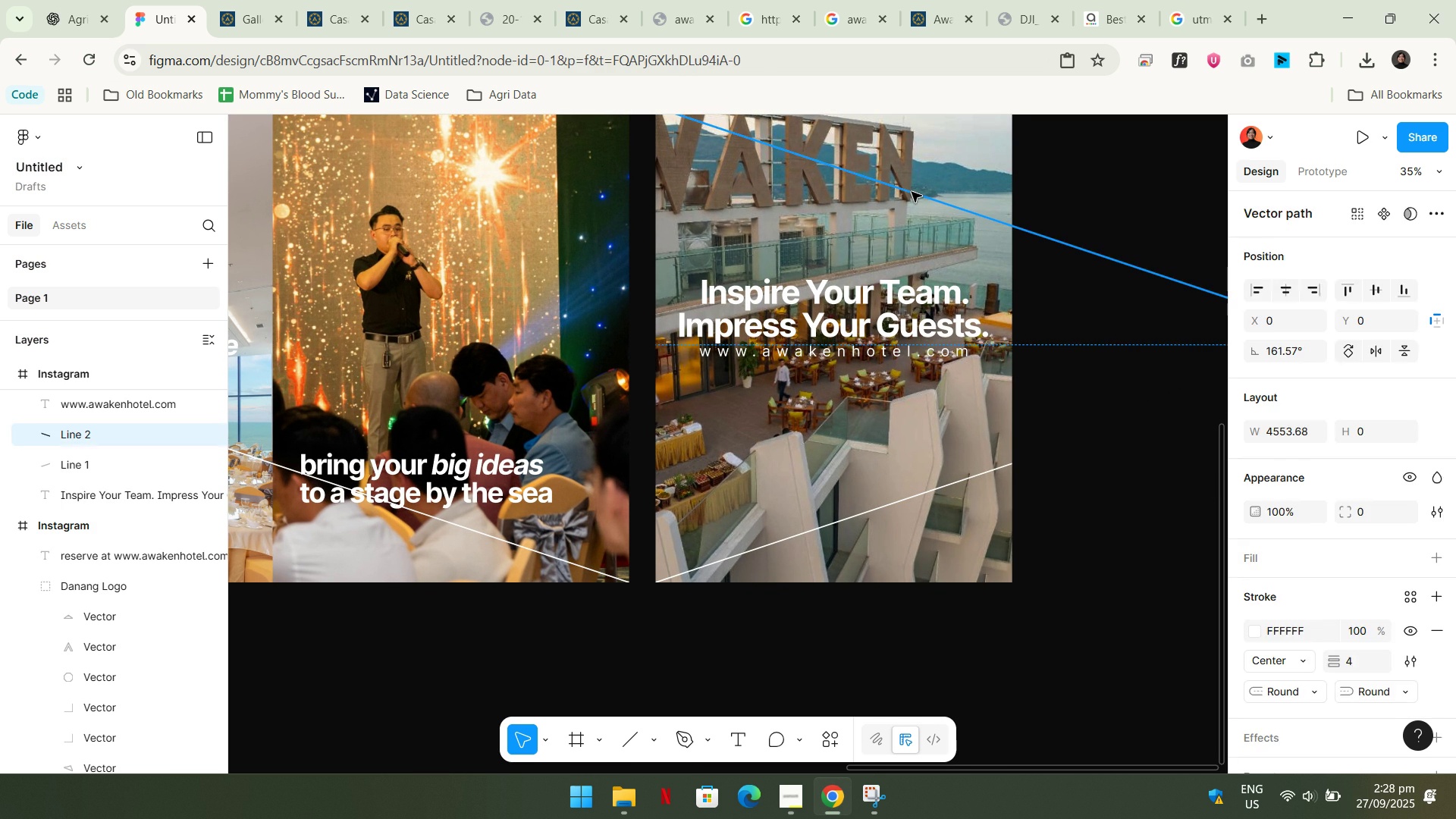 
key(Backspace)
 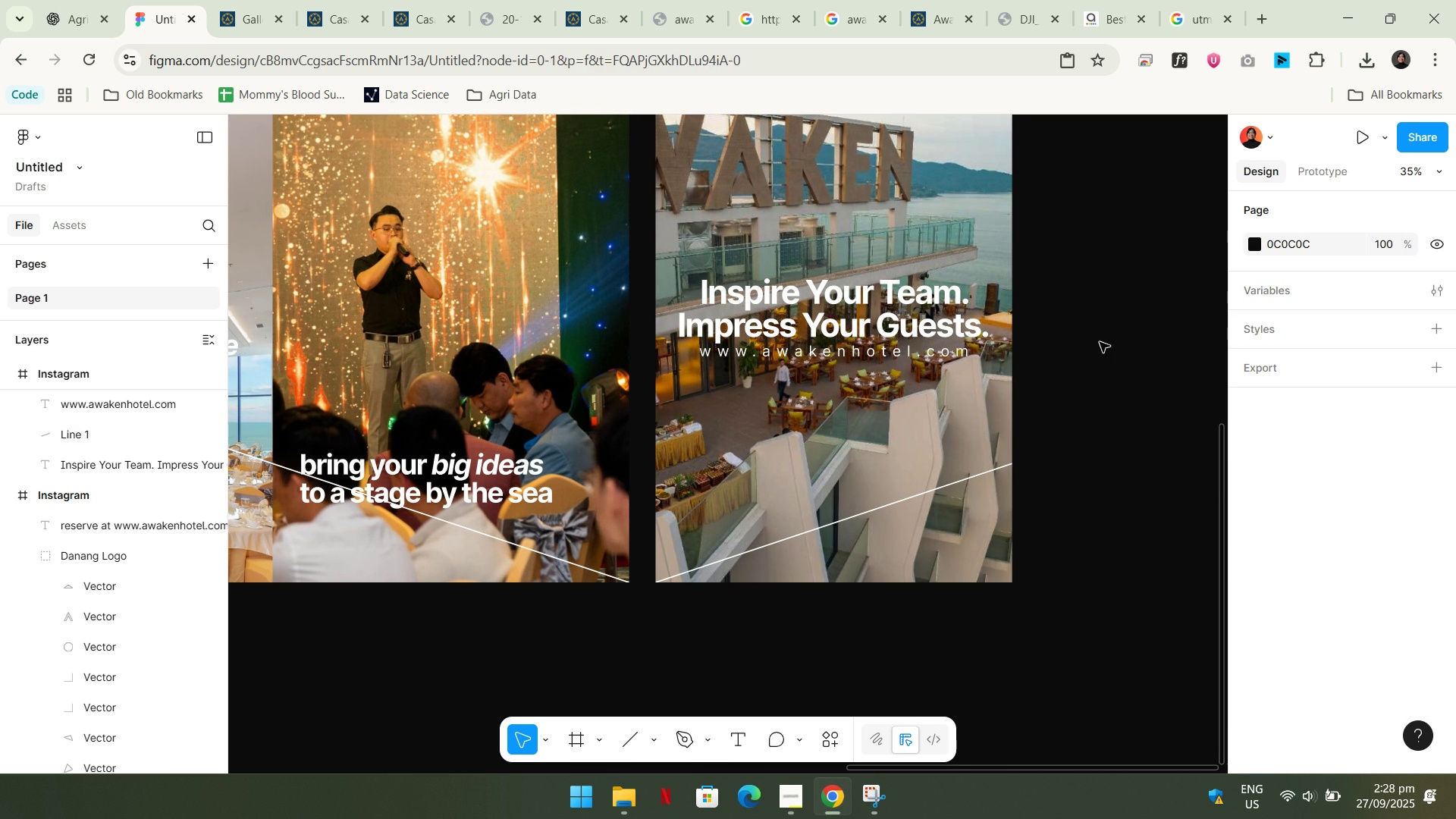 
left_click([1100, 342])
 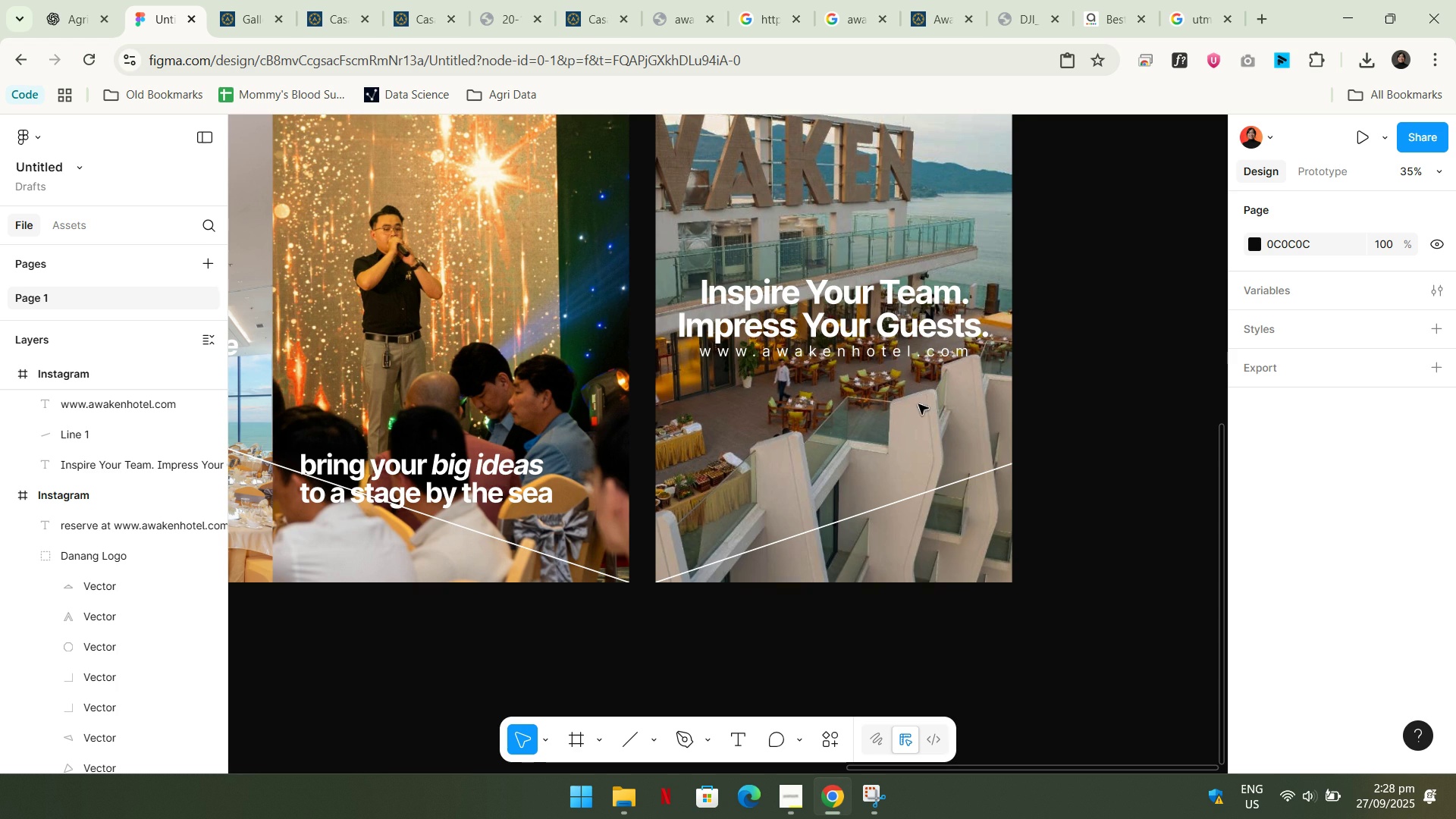 
left_click([918, 404])
 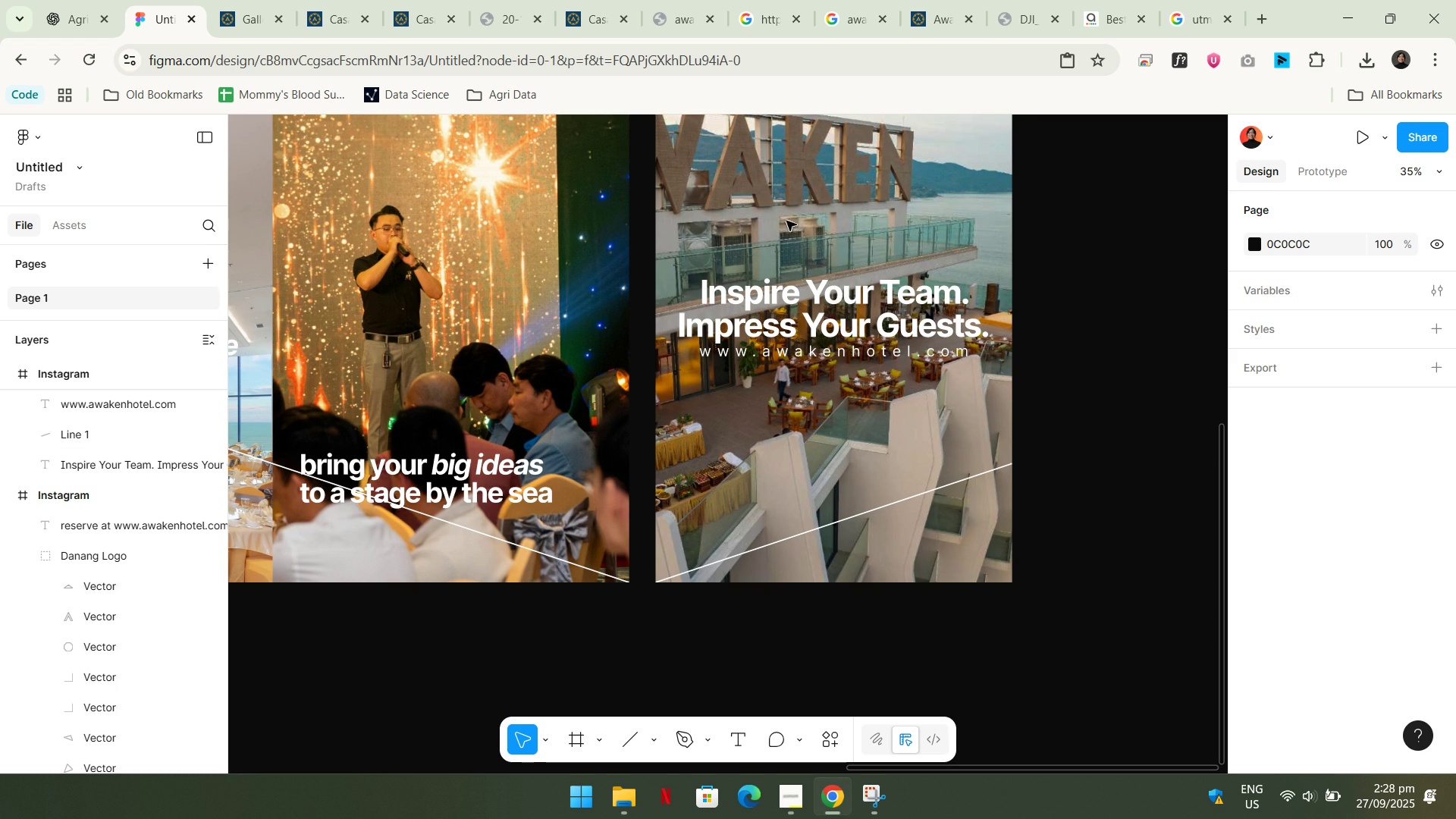 
scroll: coordinate [788, 216], scroll_direction: up, amount: 3.0
 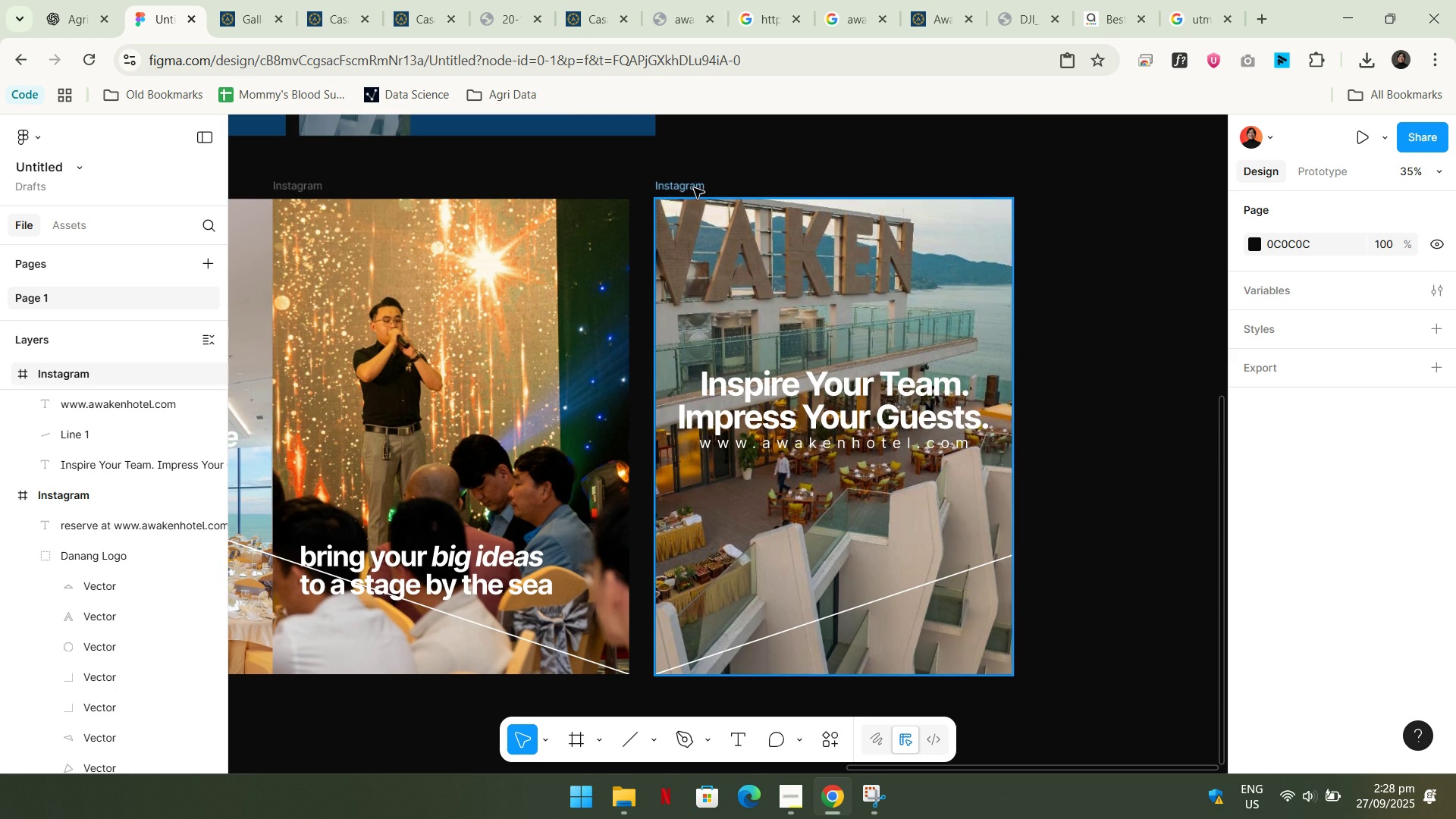 
left_click([694, 188])
 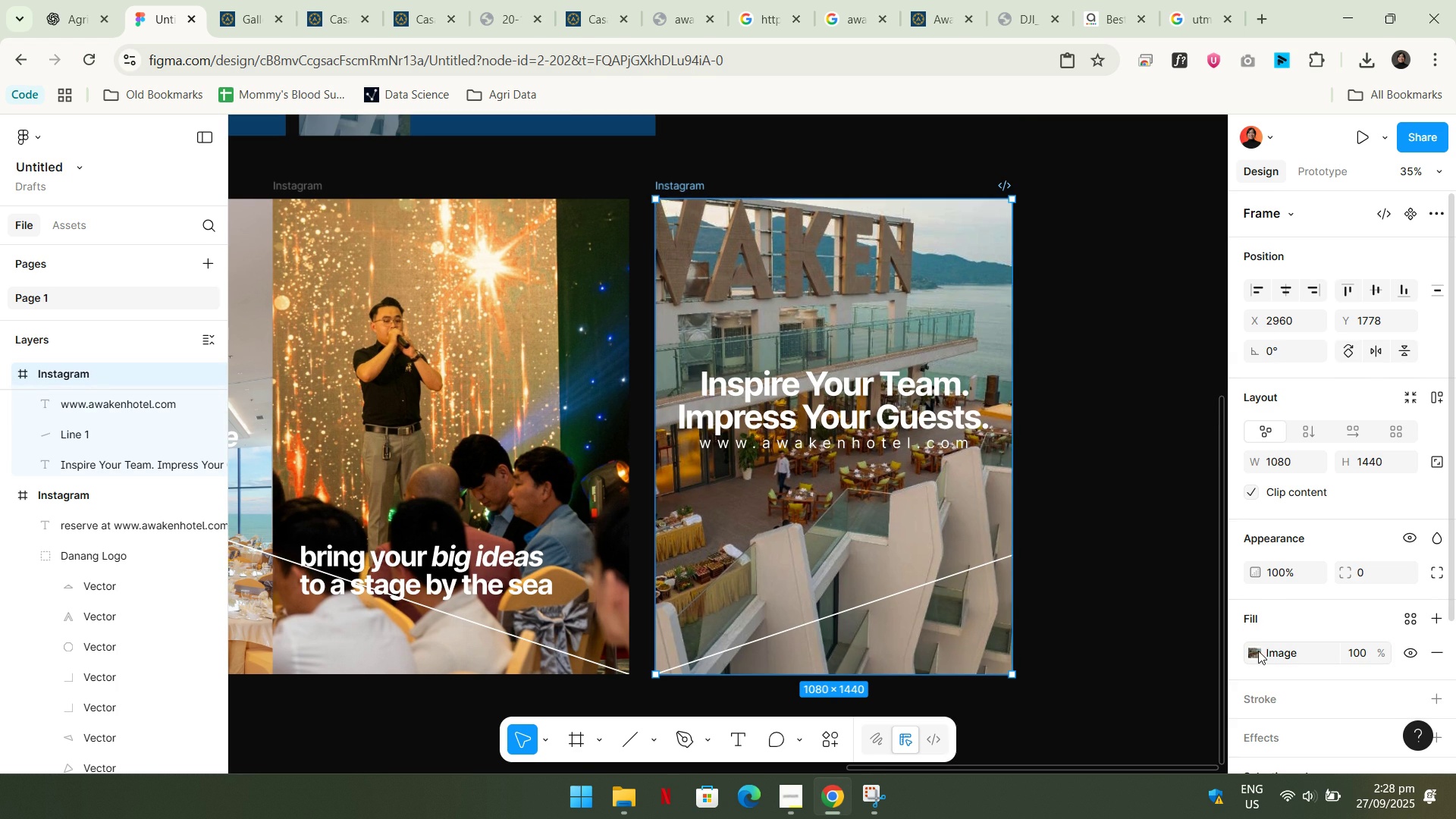 
left_click([1254, 651])